 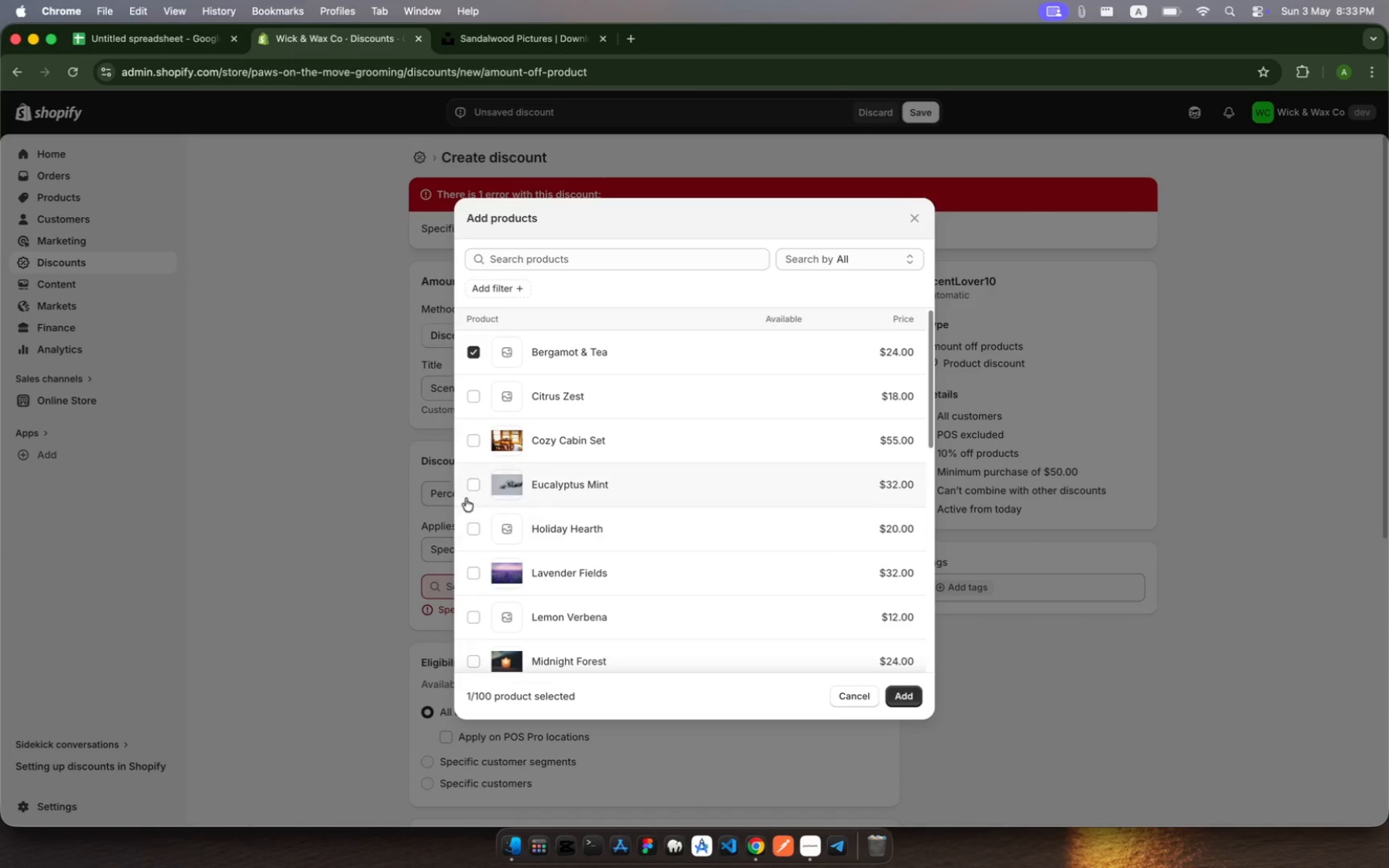 
scroll: coordinate [562, 580], scroll_direction: down, amount: 214.0
 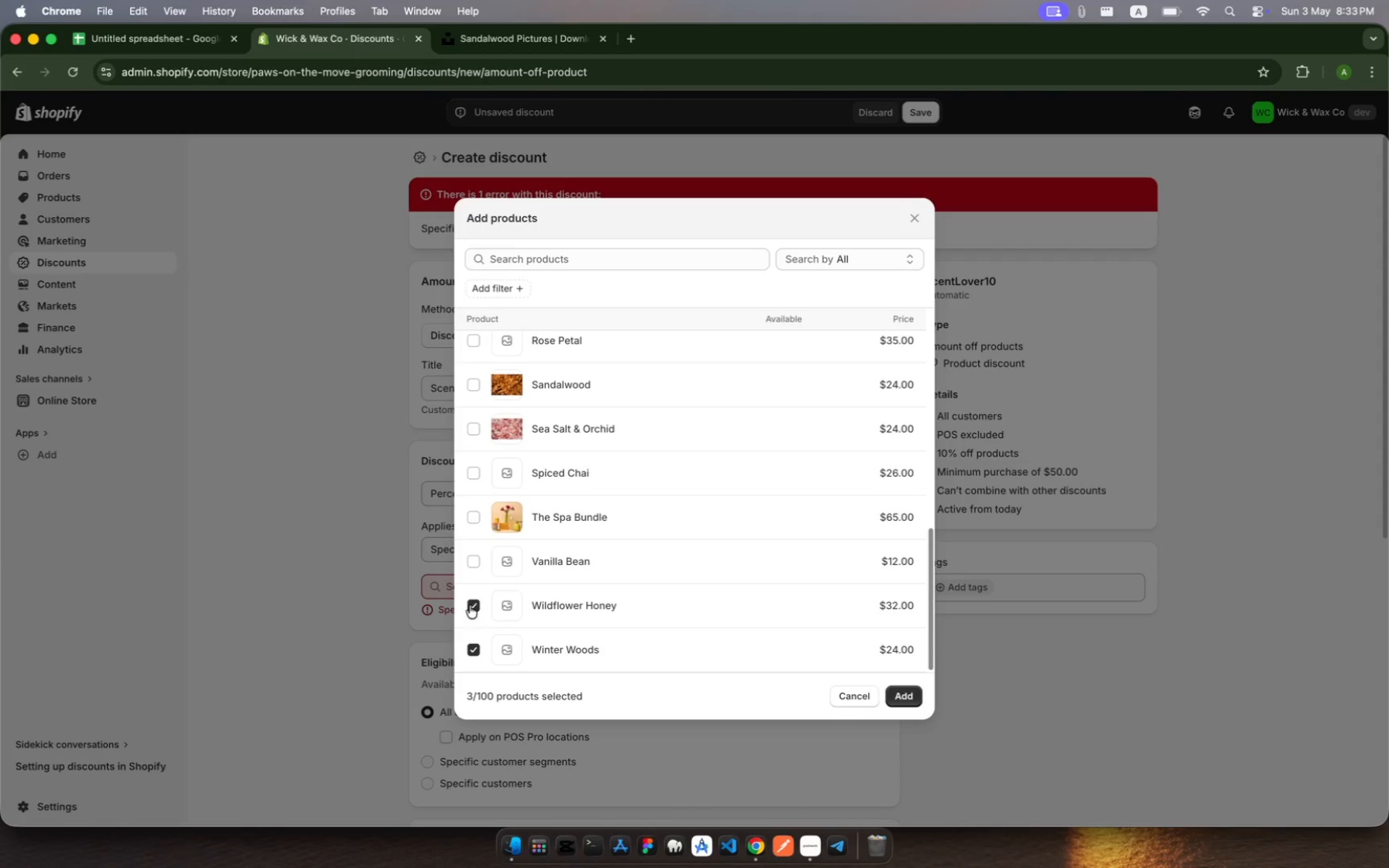 
left_click([476, 564])
 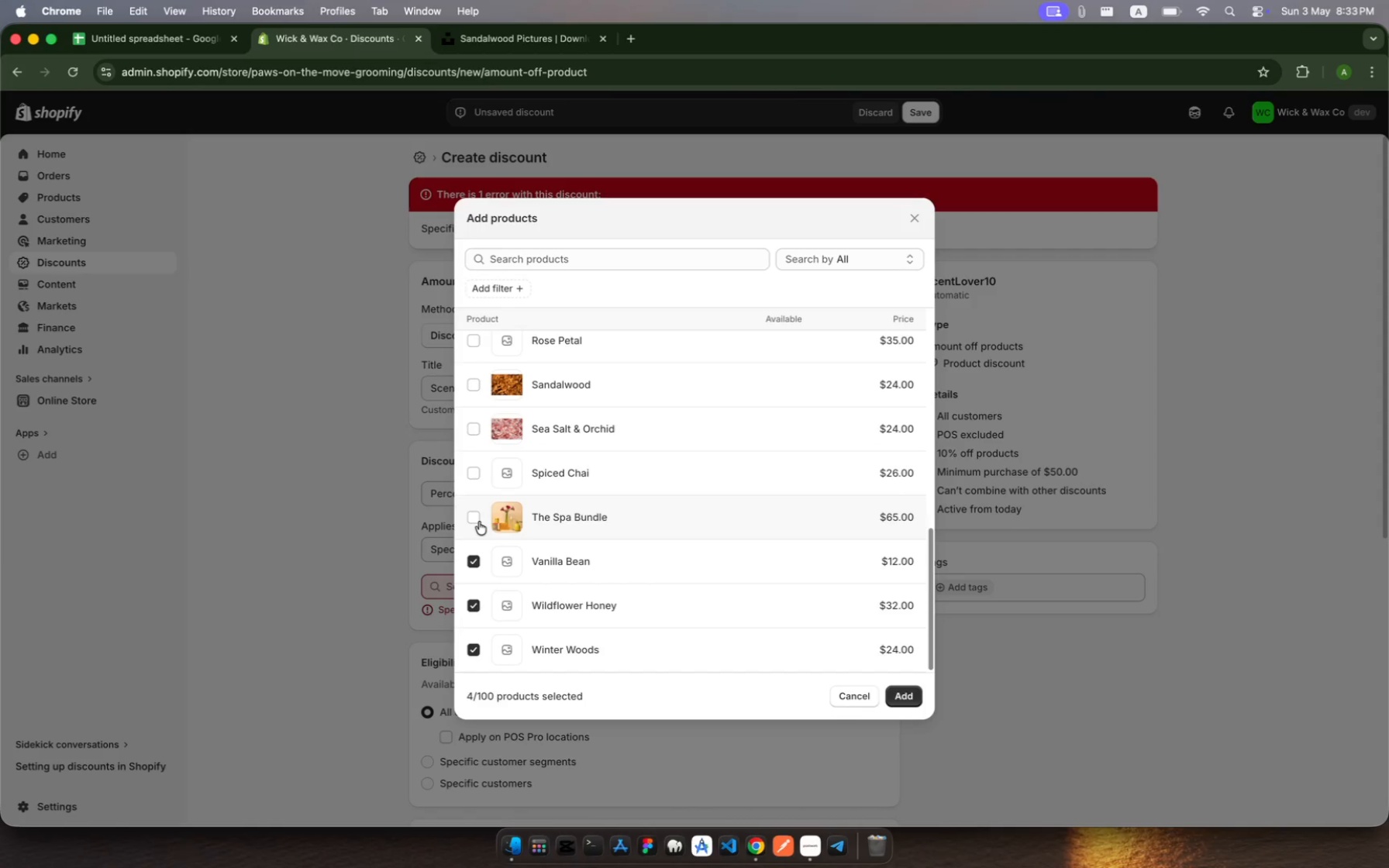 
left_click([478, 521])
 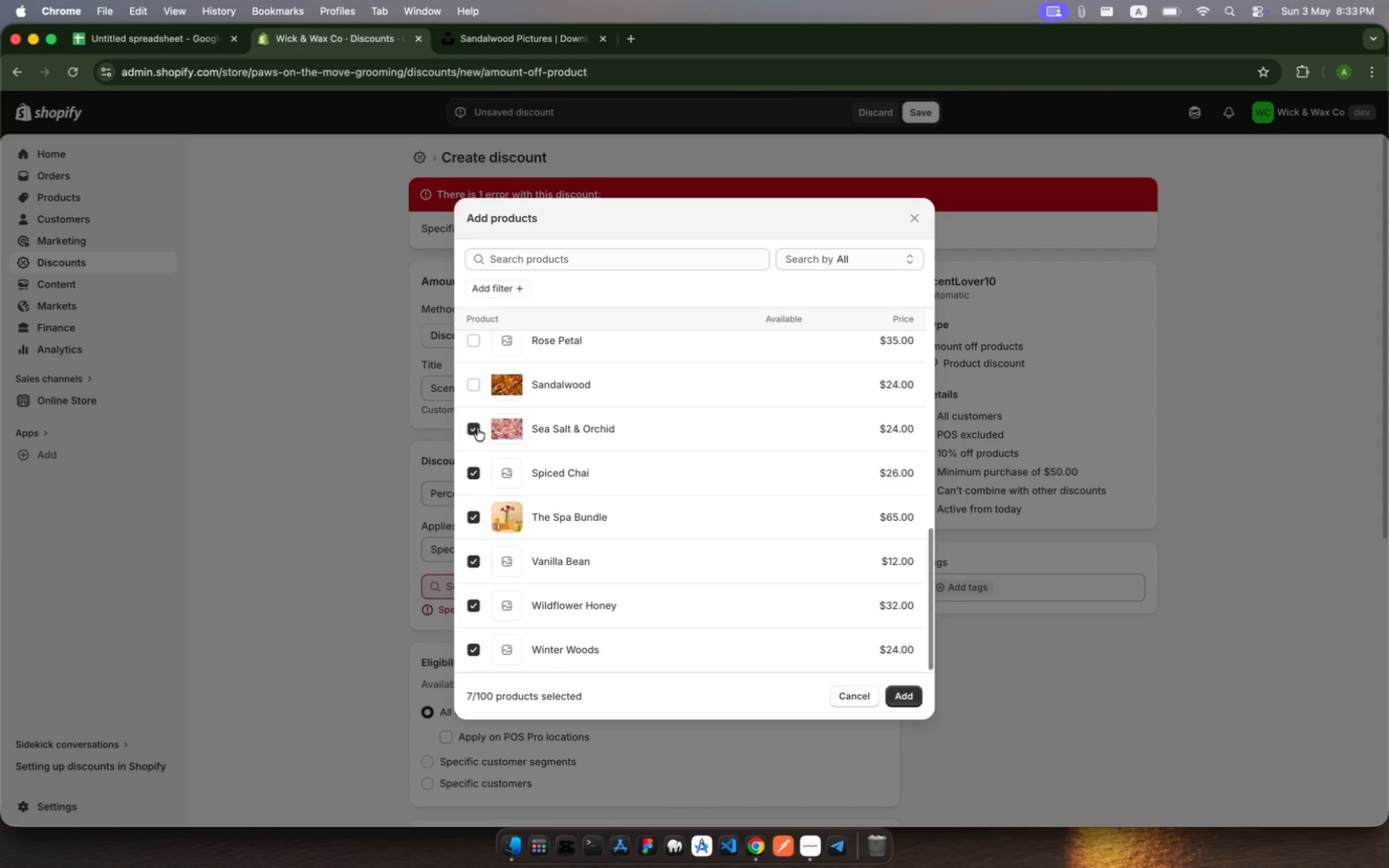 
left_click([477, 394])
 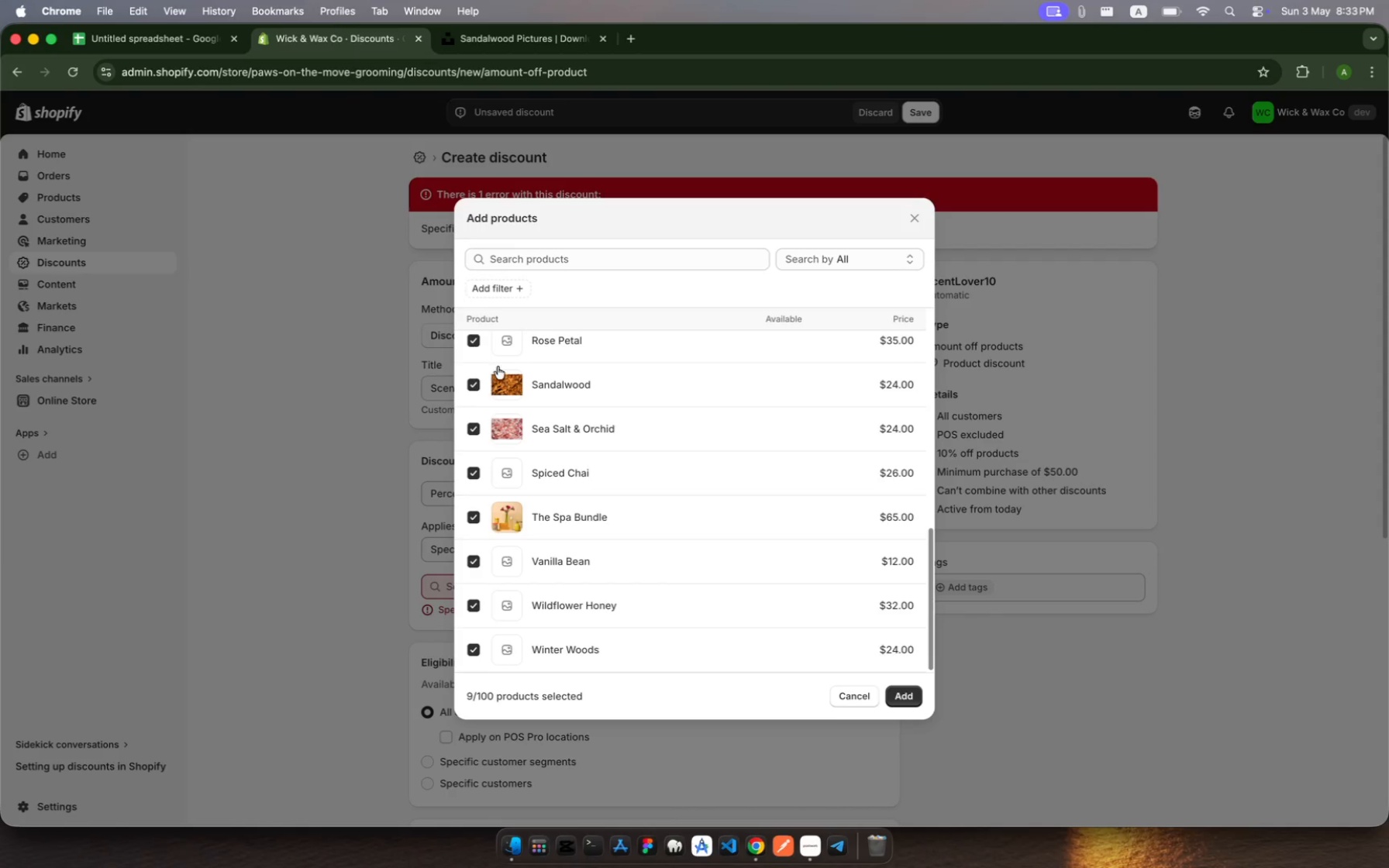 
scroll: coordinate [657, 500], scroll_direction: up, amount: 44.0
 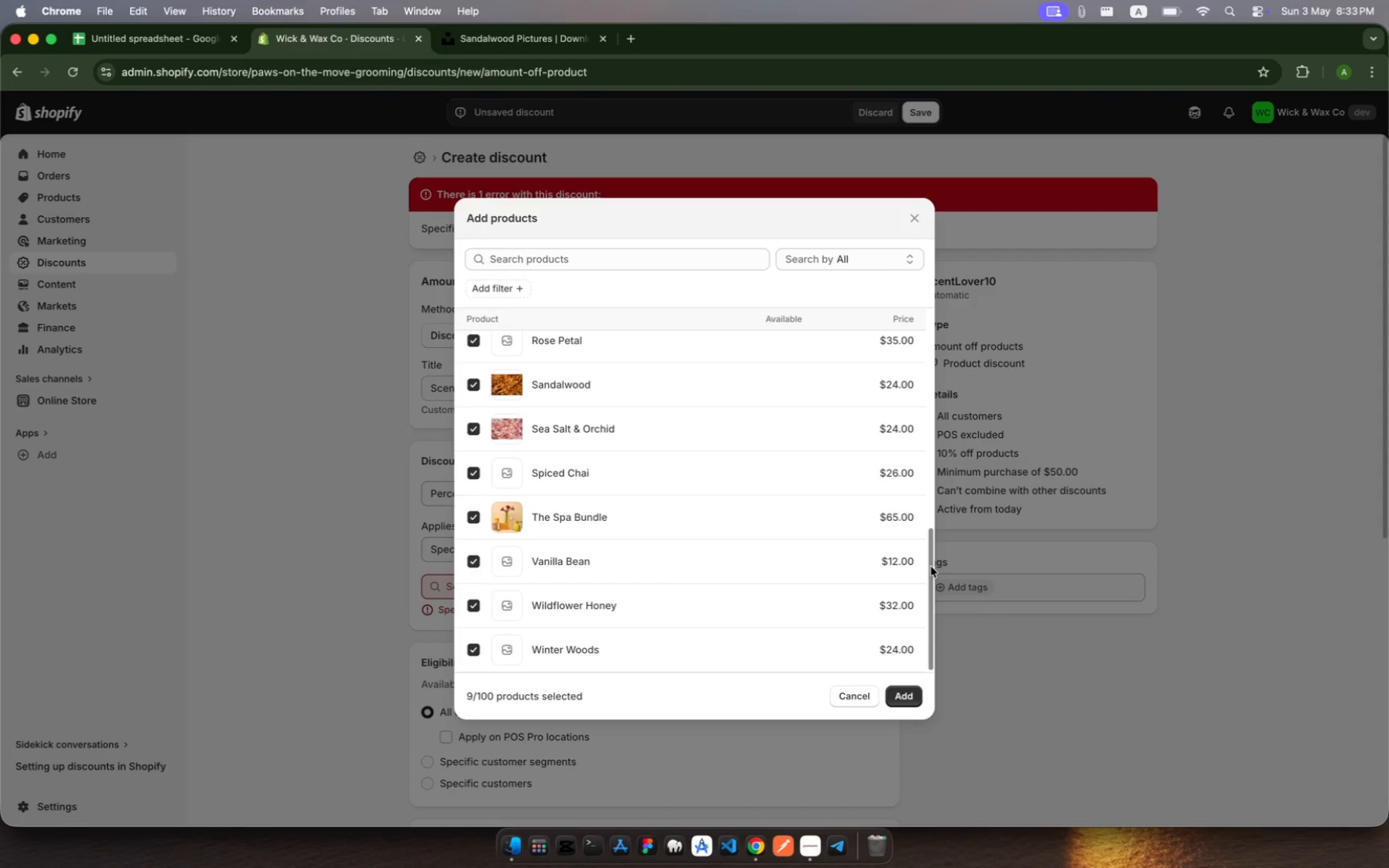 
left_click_drag(start_coordinate=[929, 567], to_coordinate=[910, 454])
 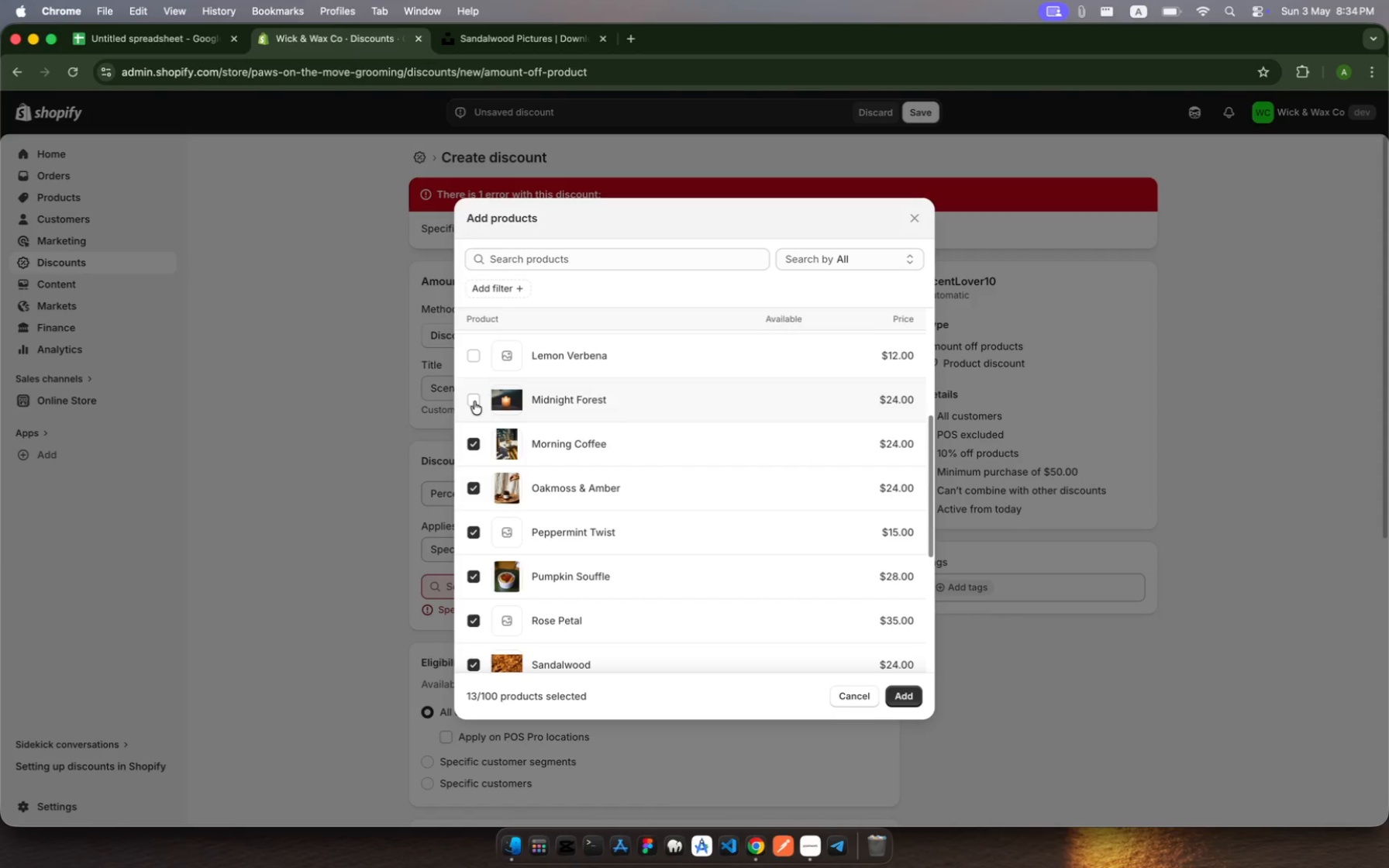 
wait(11.63)
 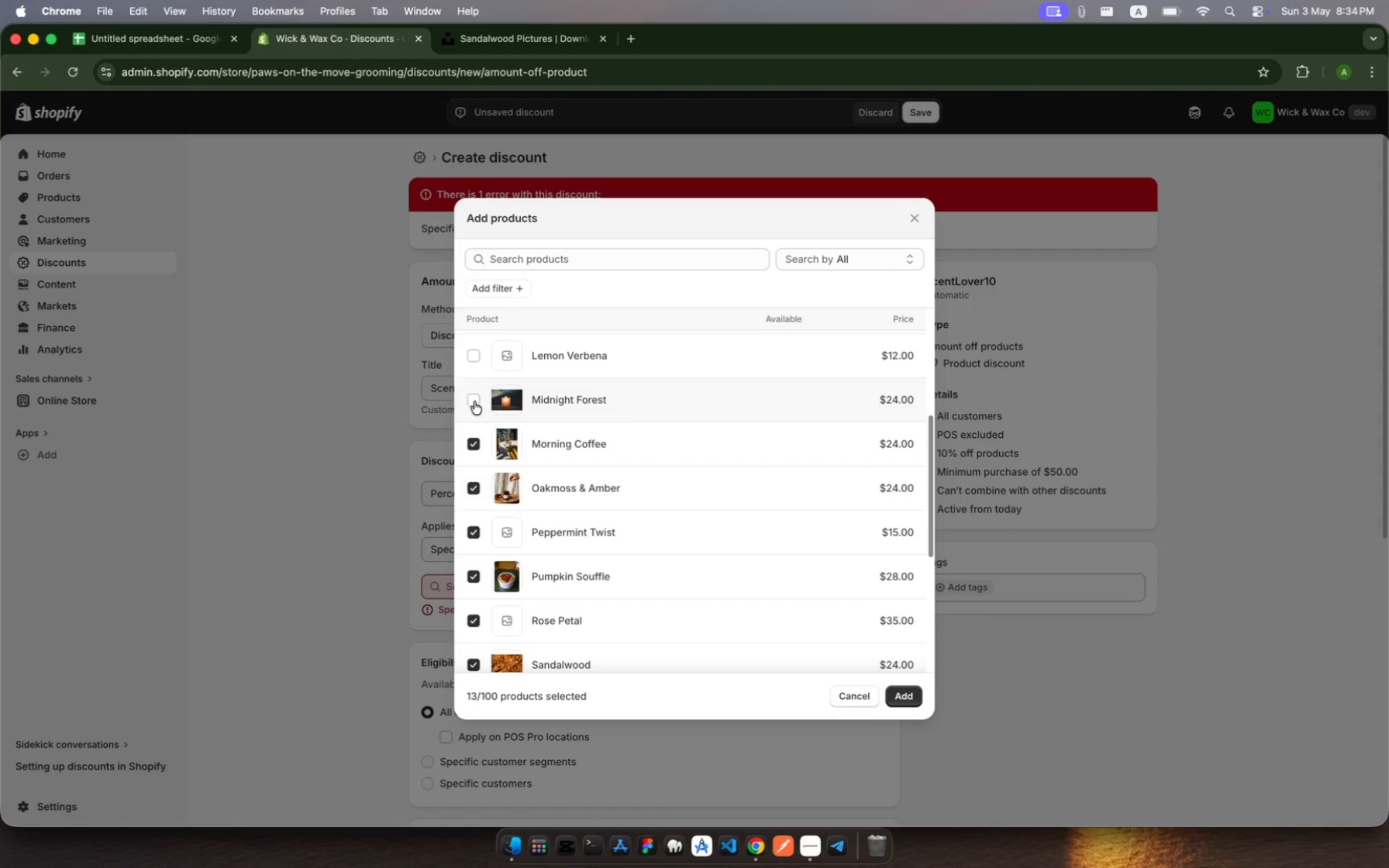 
left_click_drag(start_coordinate=[930, 512], to_coordinate=[926, 401])
 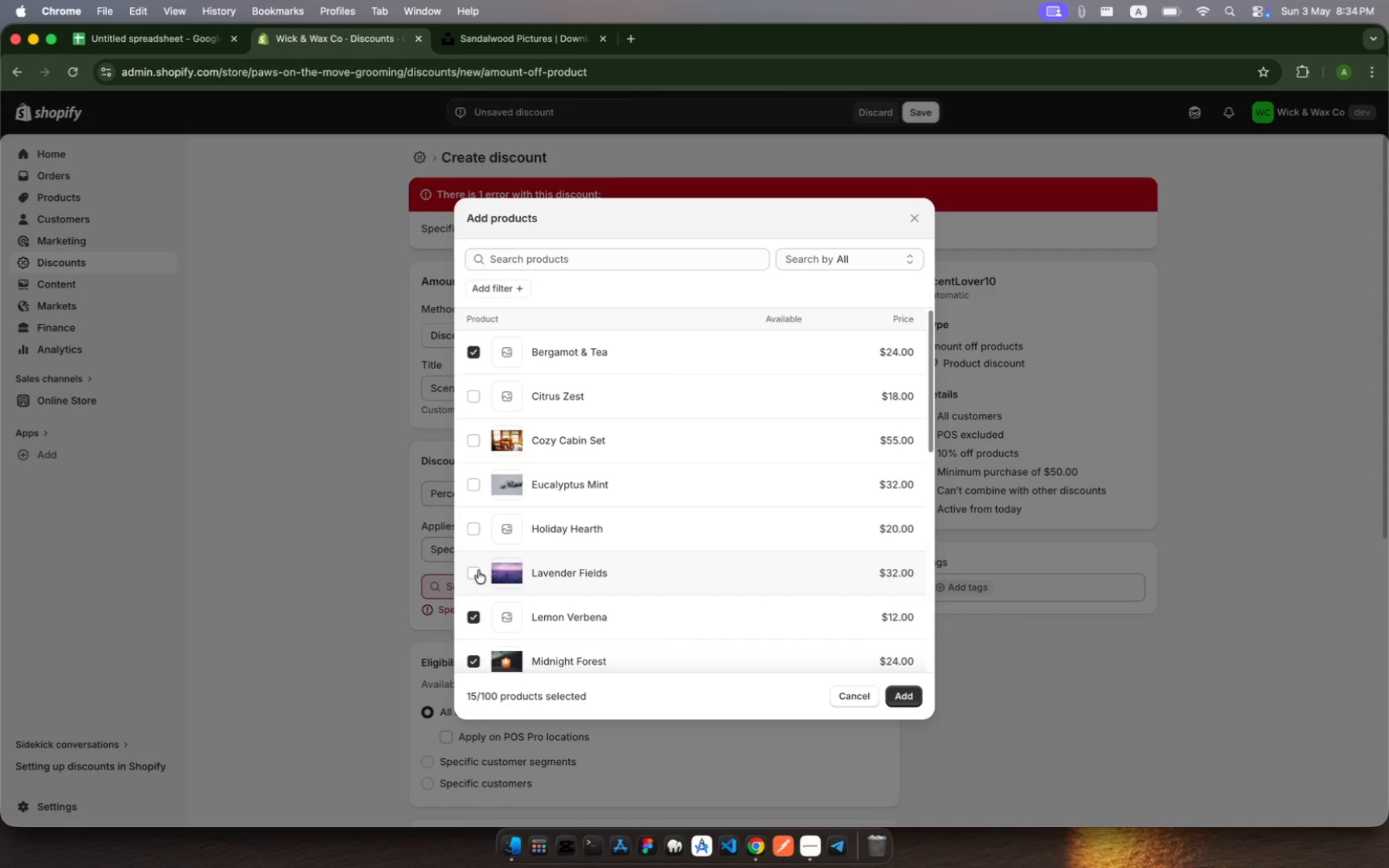 
left_click([477, 571])
 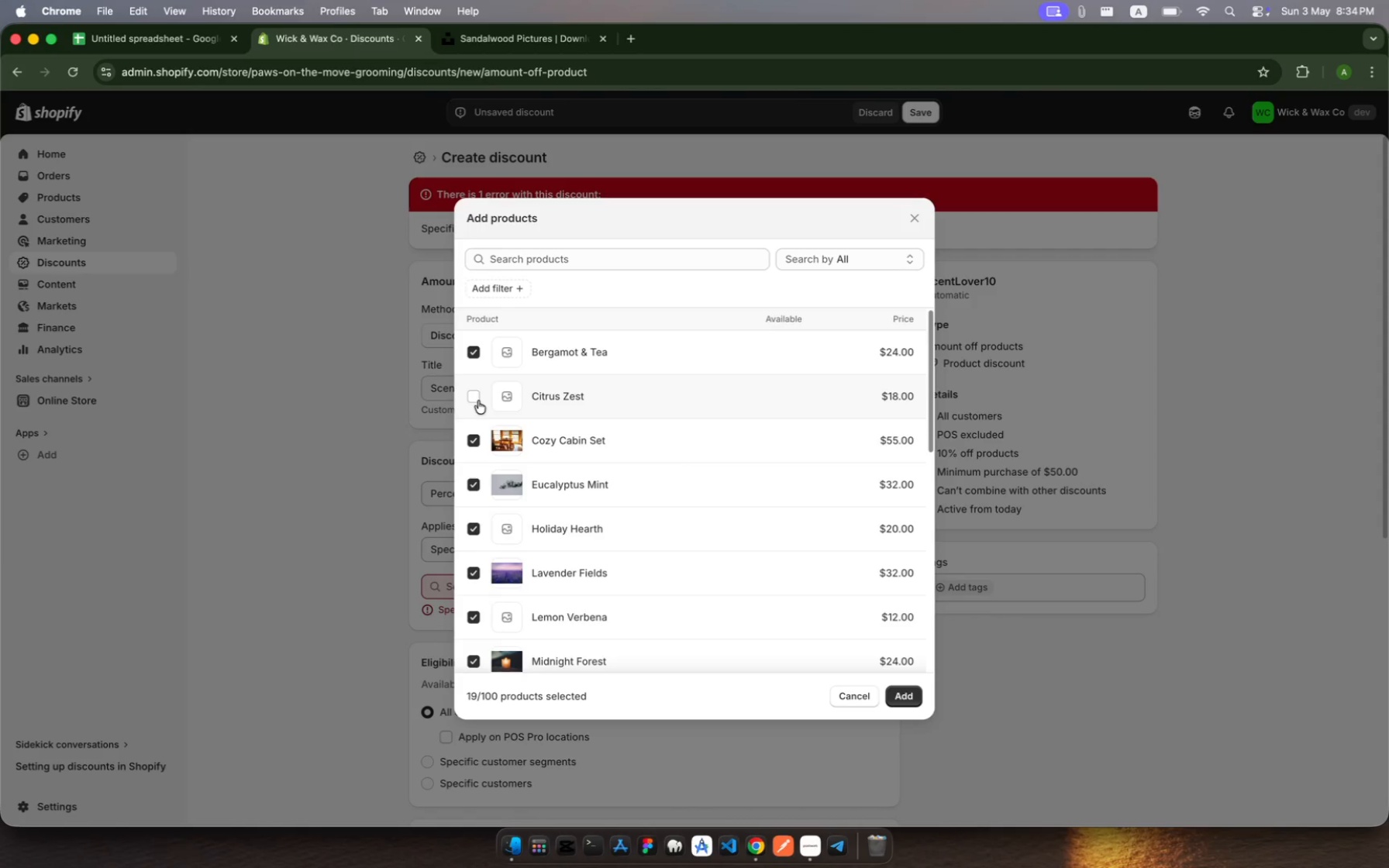 
scroll: coordinate [760, 536], scroll_direction: up, amount: 118.0
 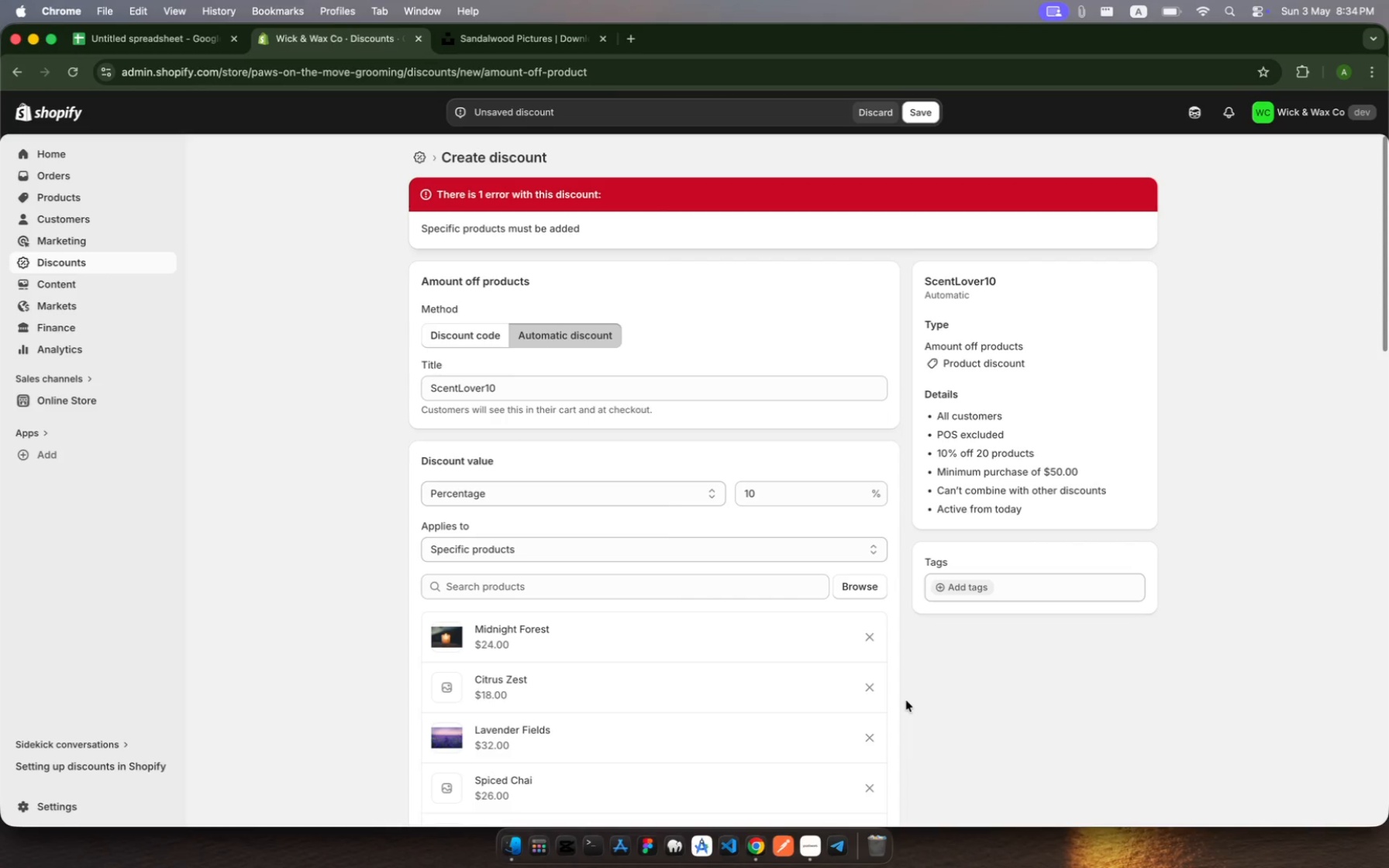 
wait(6.07)
 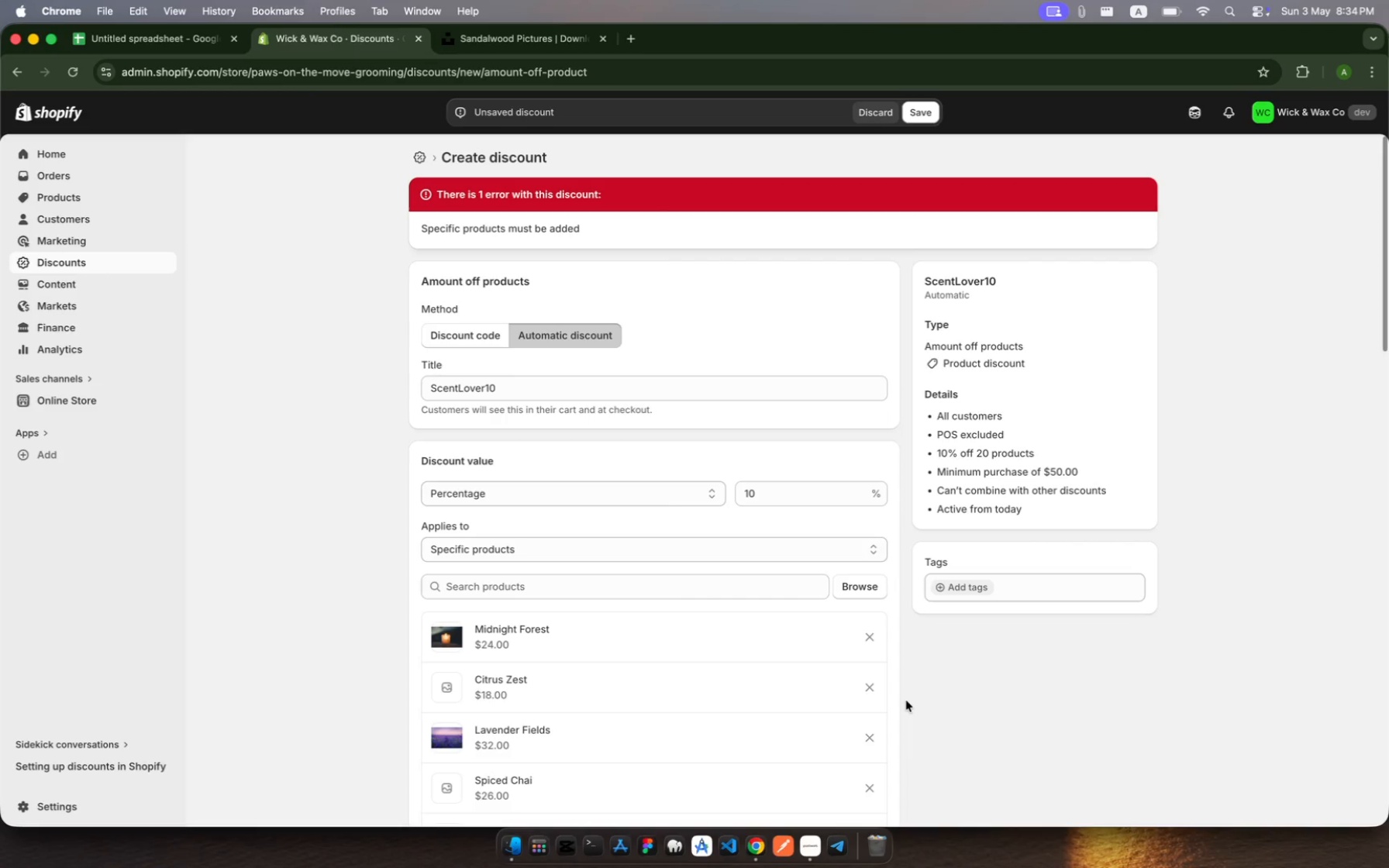 
scroll: coordinate [553, 678], scroll_direction: down, amount: 123.0
 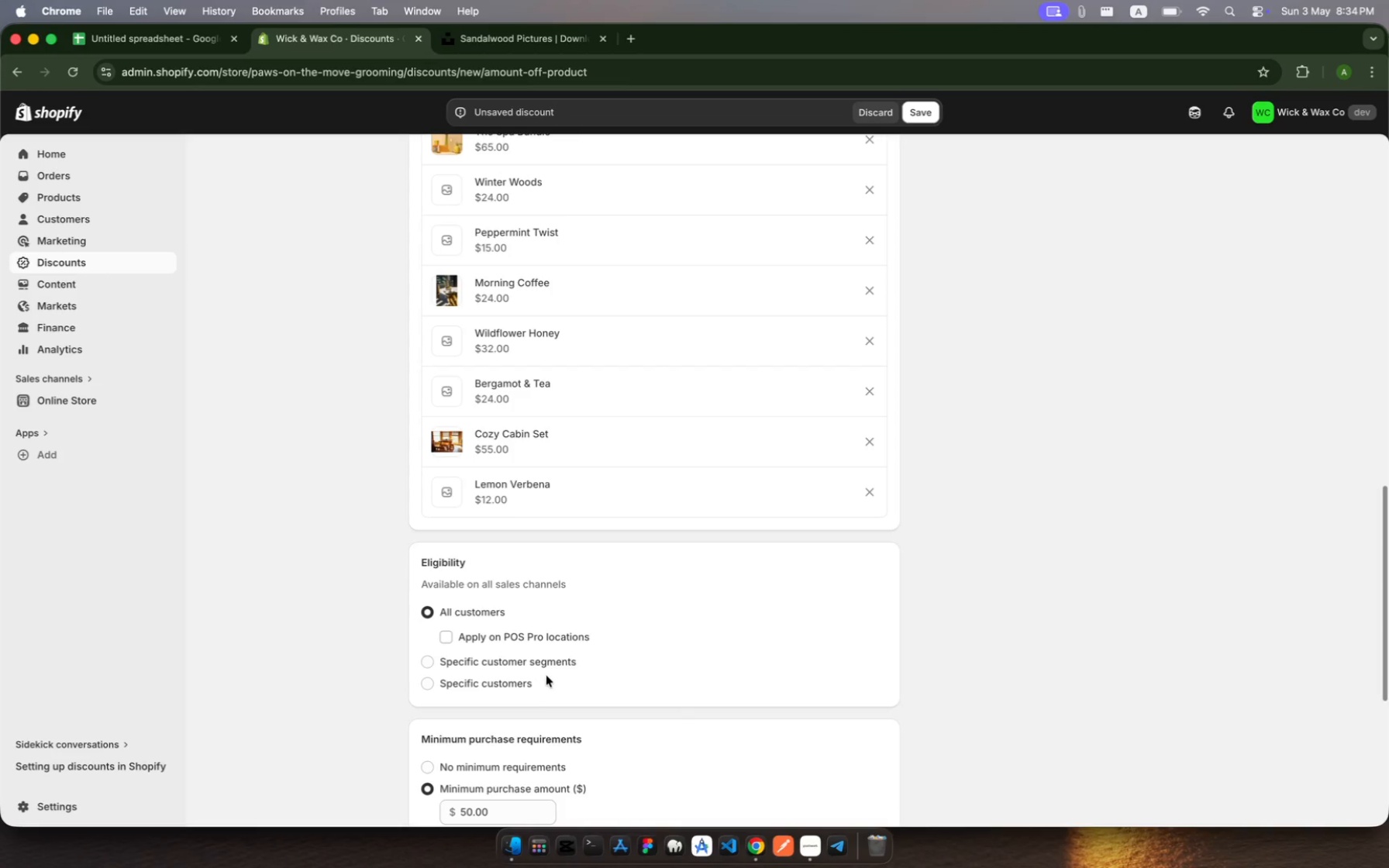 
wait(6.14)
 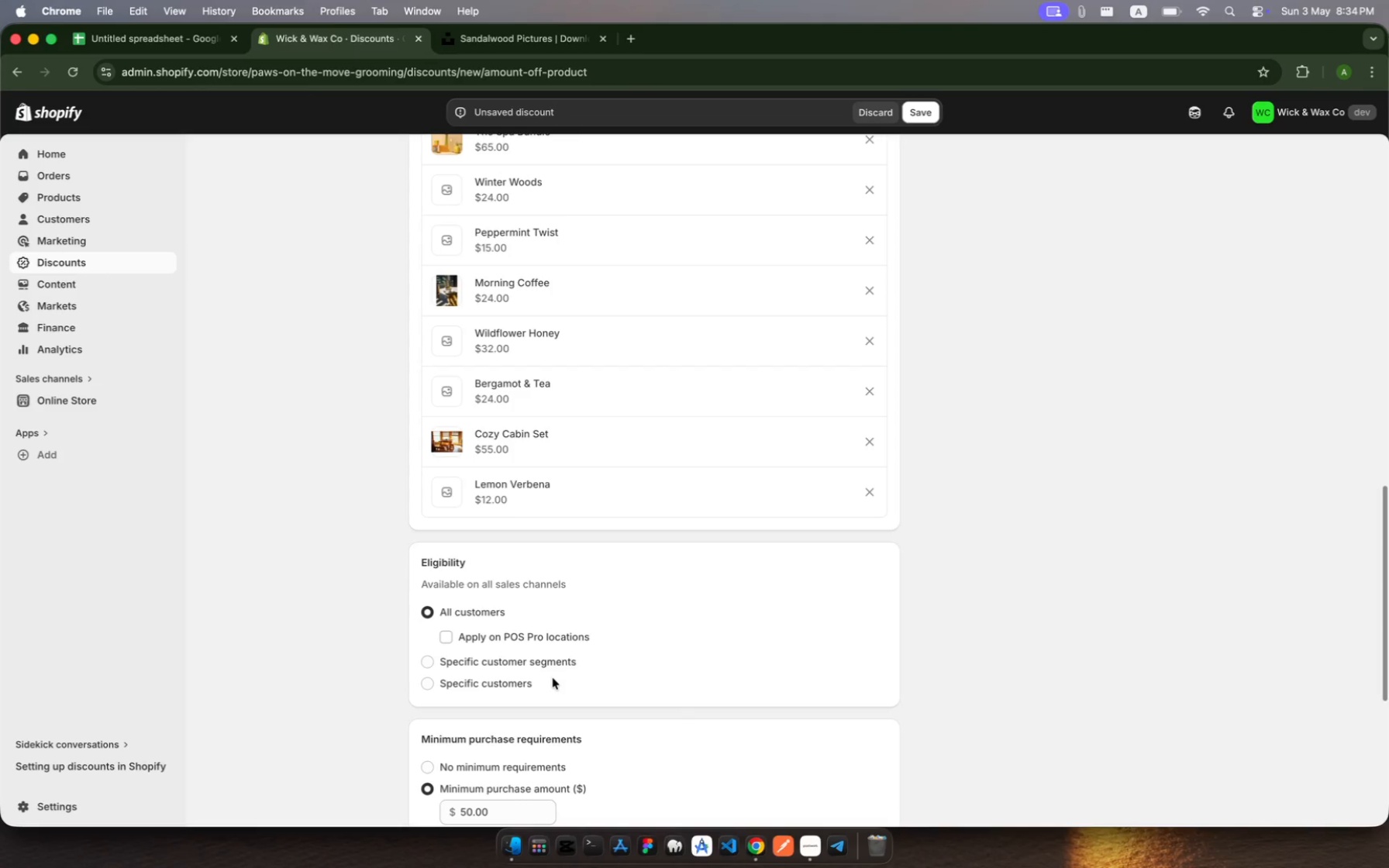 
scroll: coordinate [639, 654], scroll_direction: down, amount: 28.0
 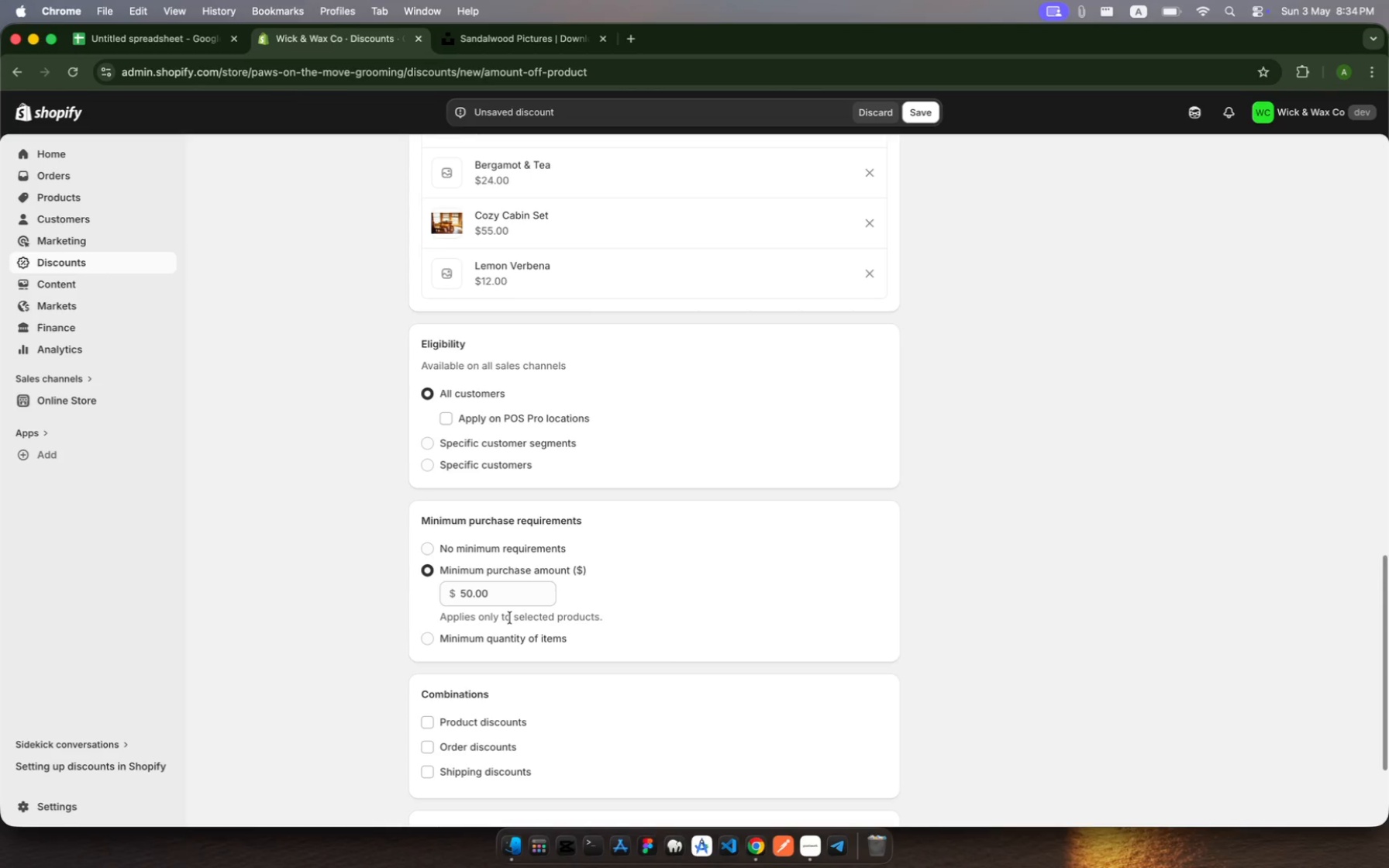 
wait(5.84)
 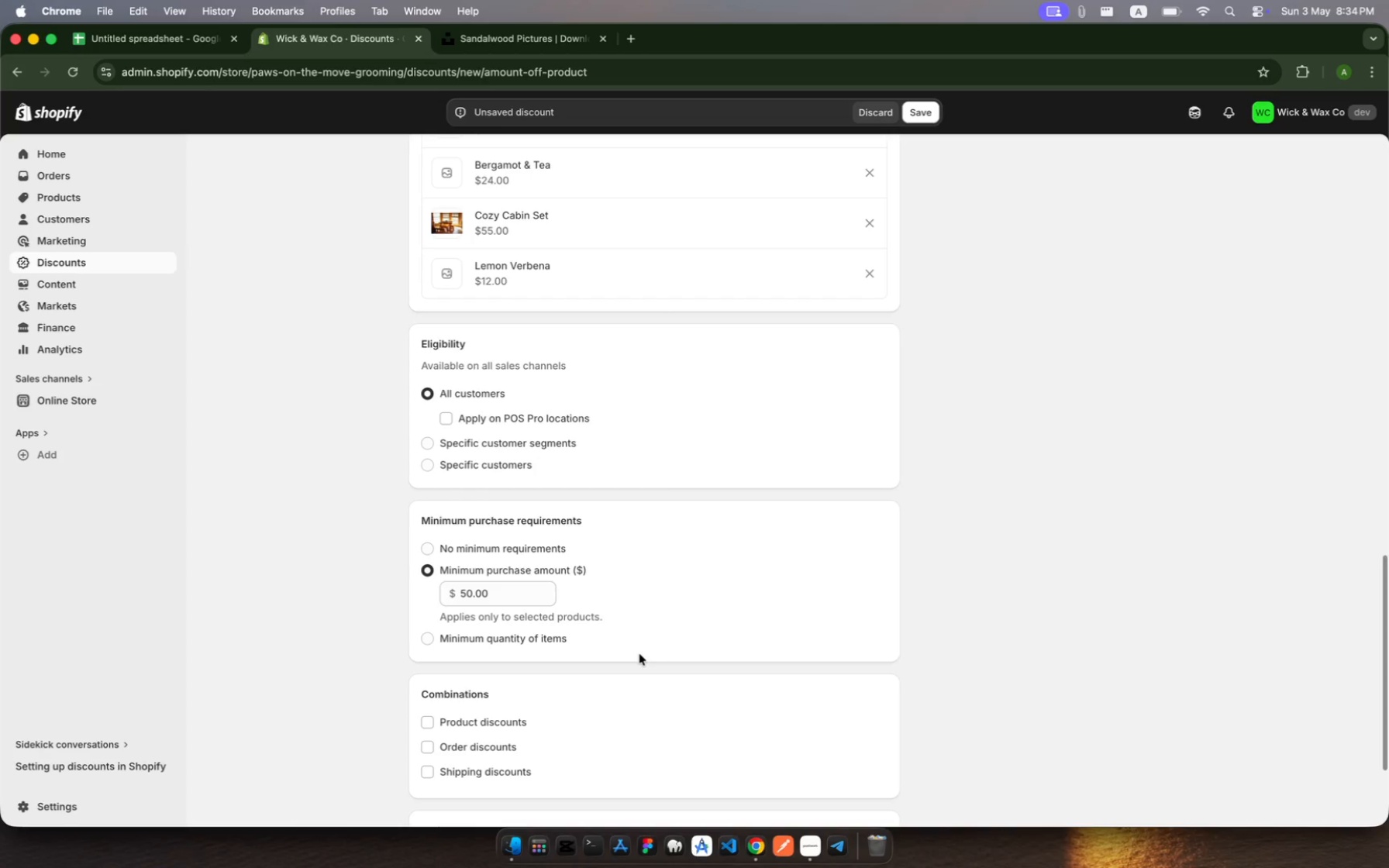 
scroll: coordinate [615, 615], scroll_direction: up, amount: 14.0
 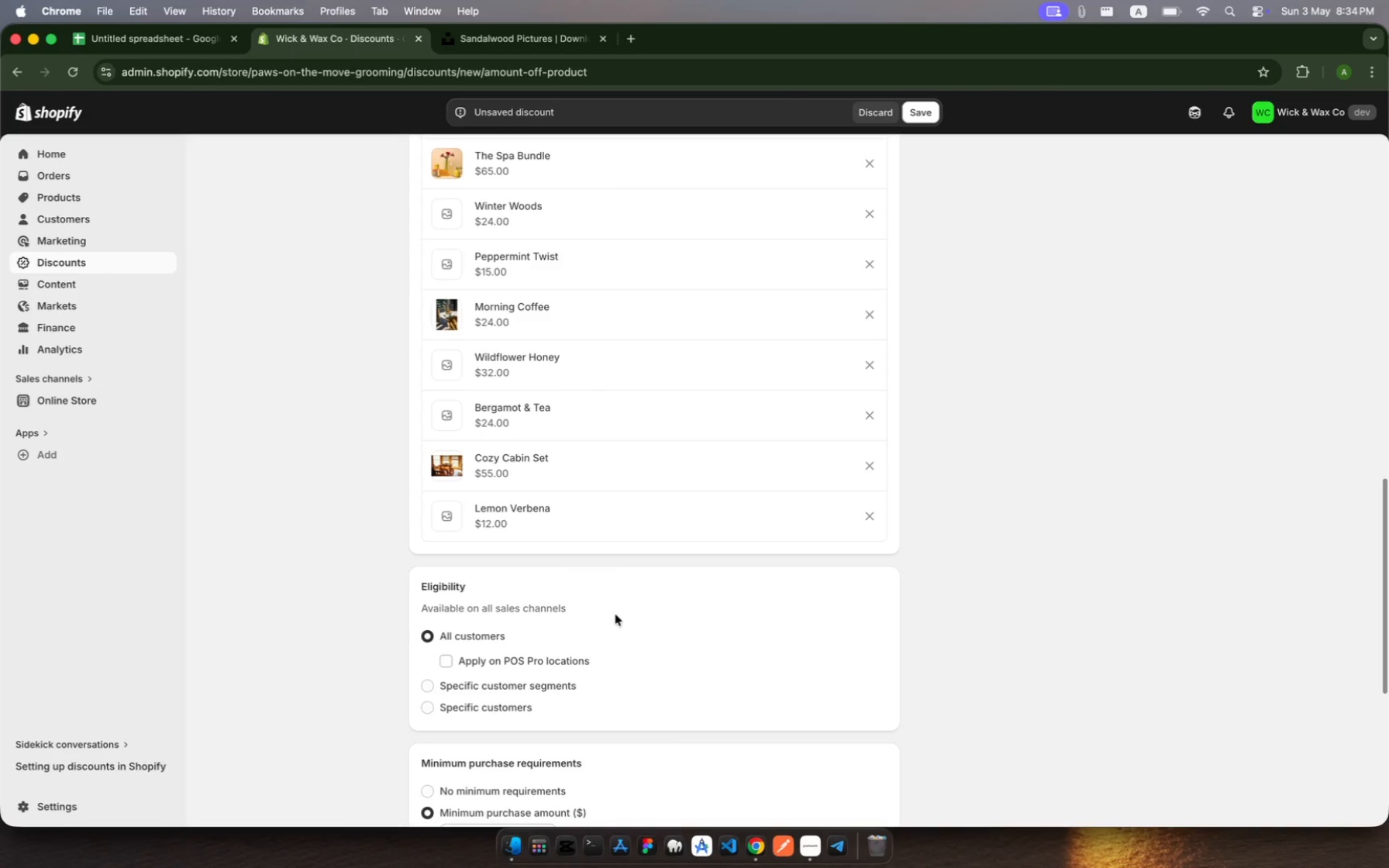 
scroll: coordinate [615, 615], scroll_direction: down, amount: 19.0
 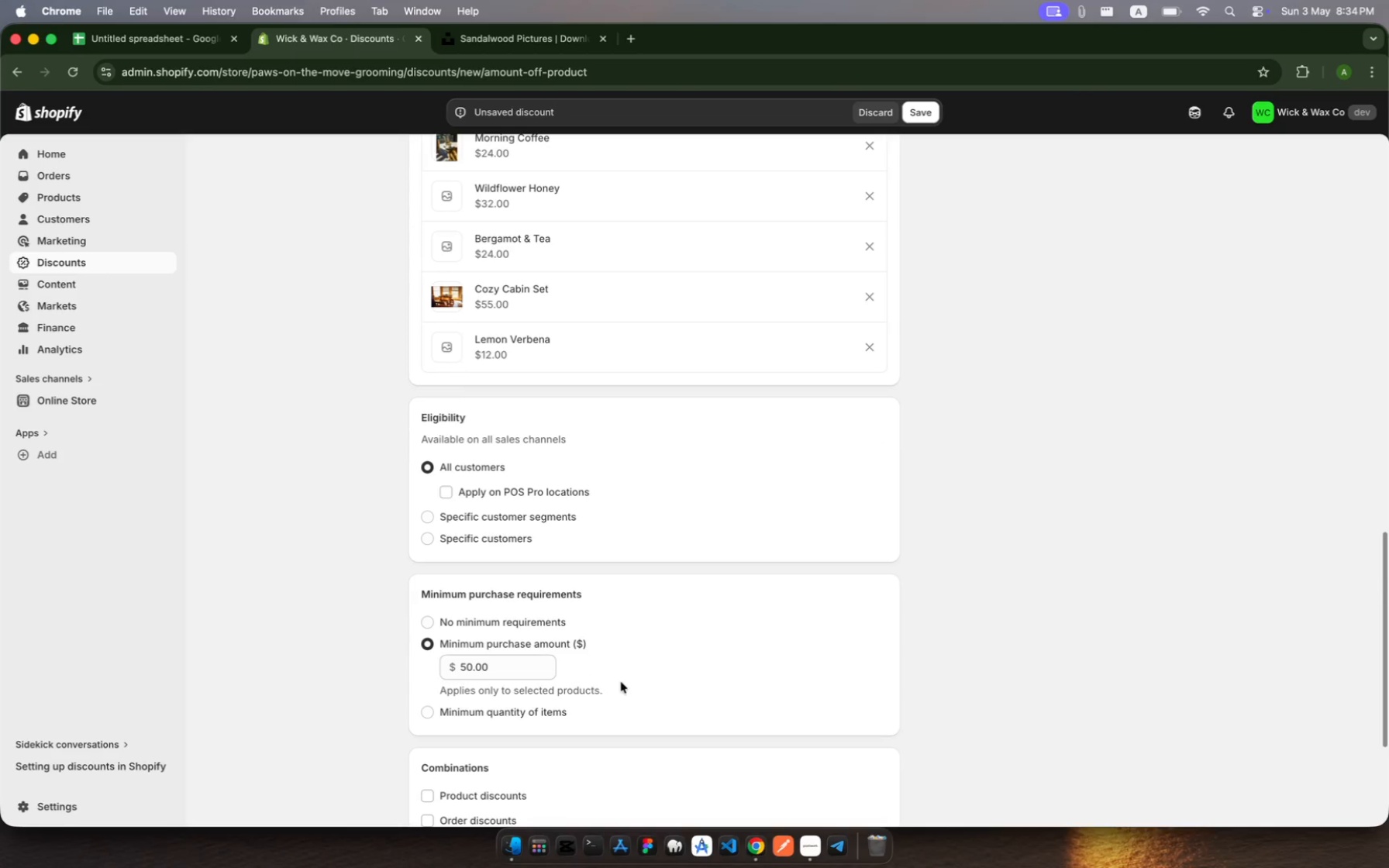 
left_click([625, 689])
 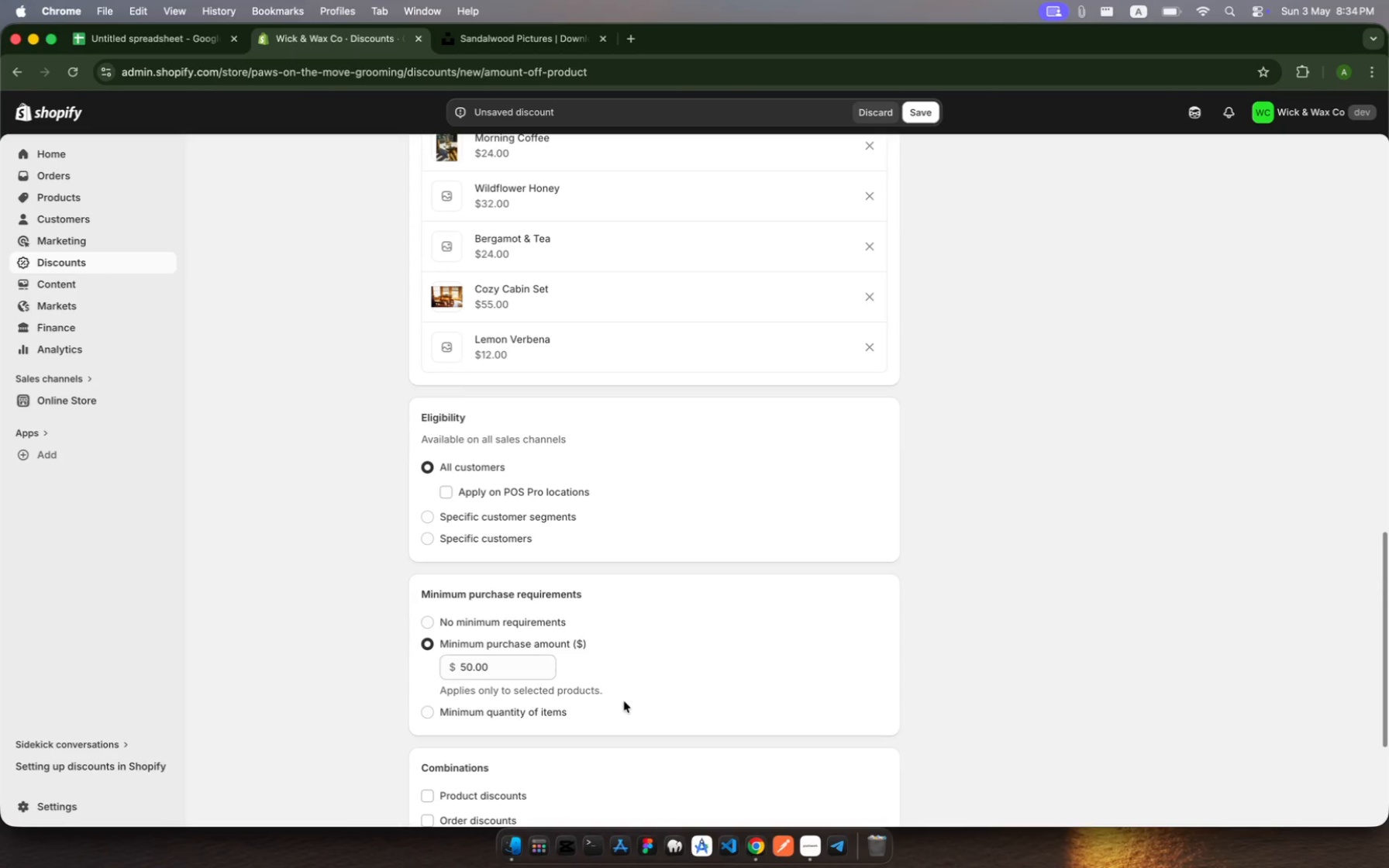 
scroll: coordinate [624, 701], scroll_direction: down, amount: 11.0
 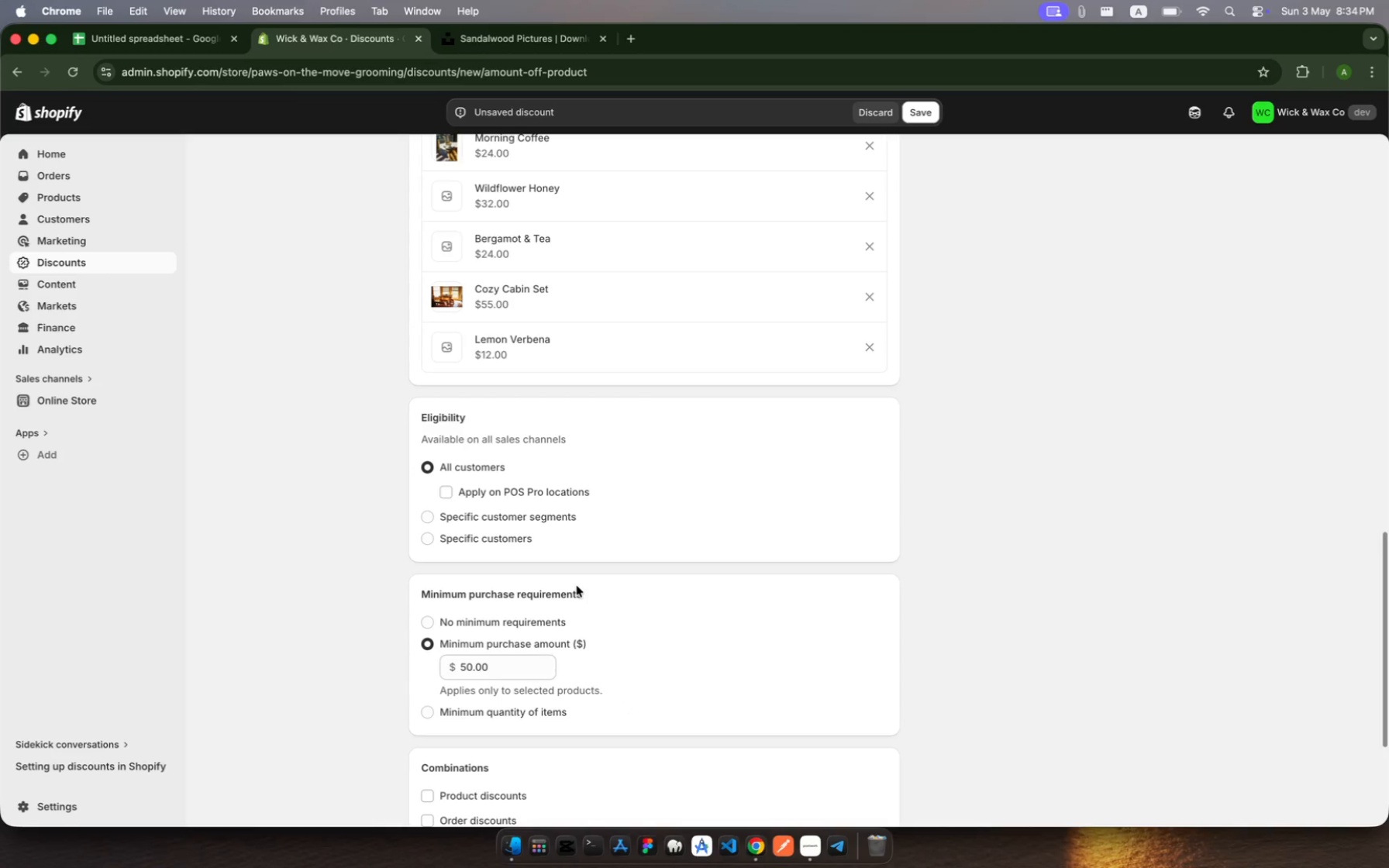 
scroll: coordinate [577, 586], scroll_direction: up, amount: 24.0
 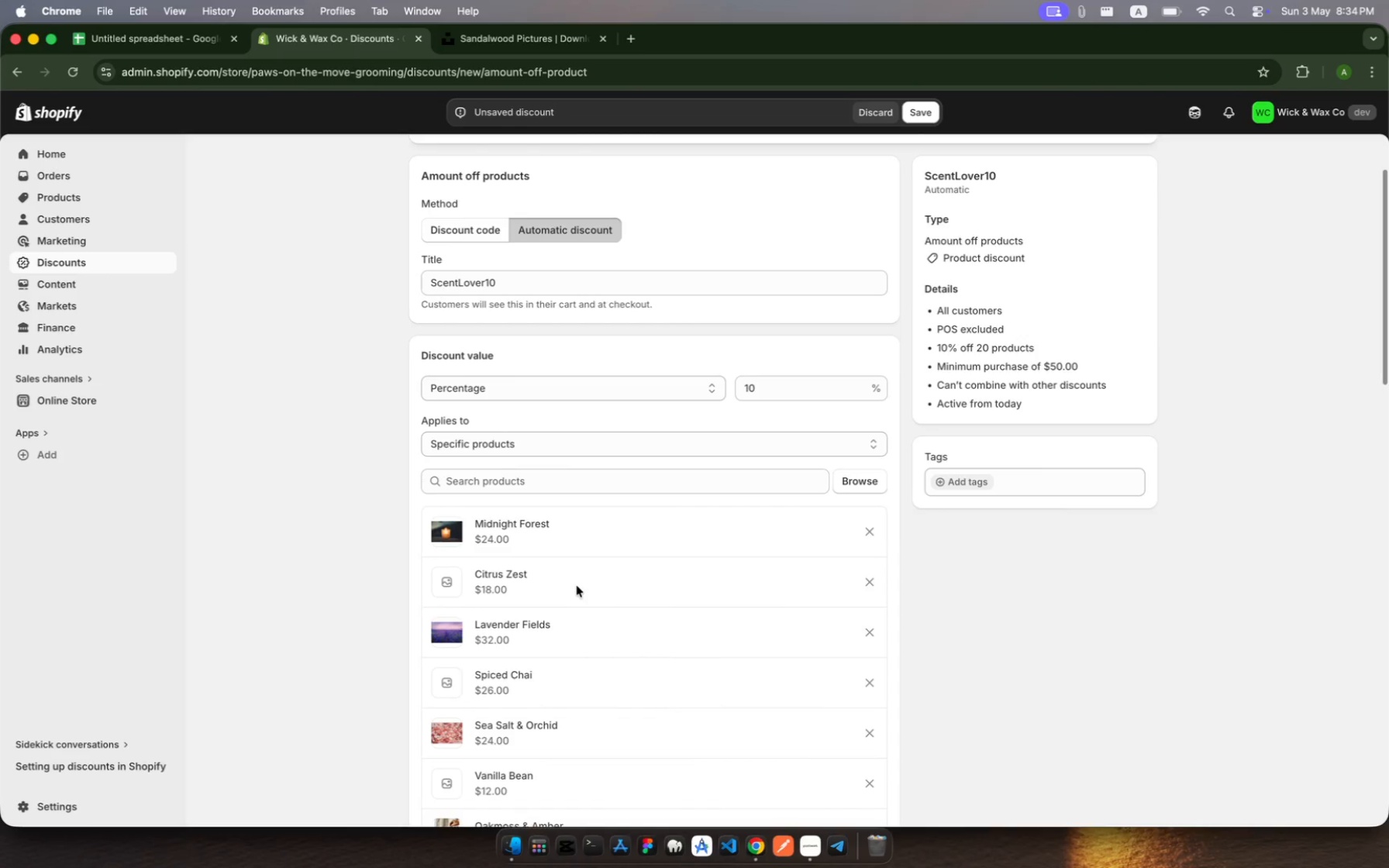 
left_click([842, 485])
 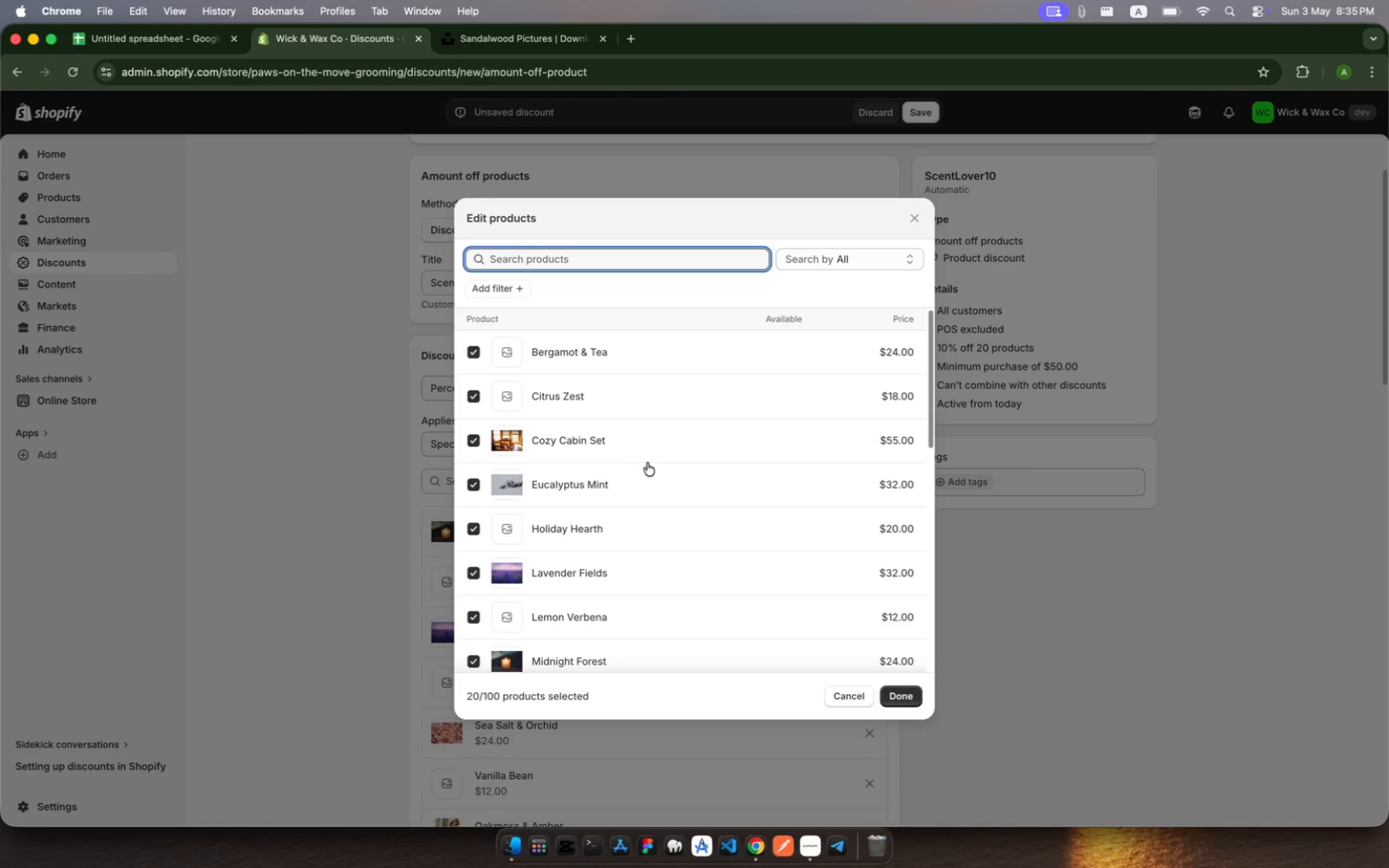 
scroll: coordinate [620, 489], scroll_direction: down, amount: 14.0
 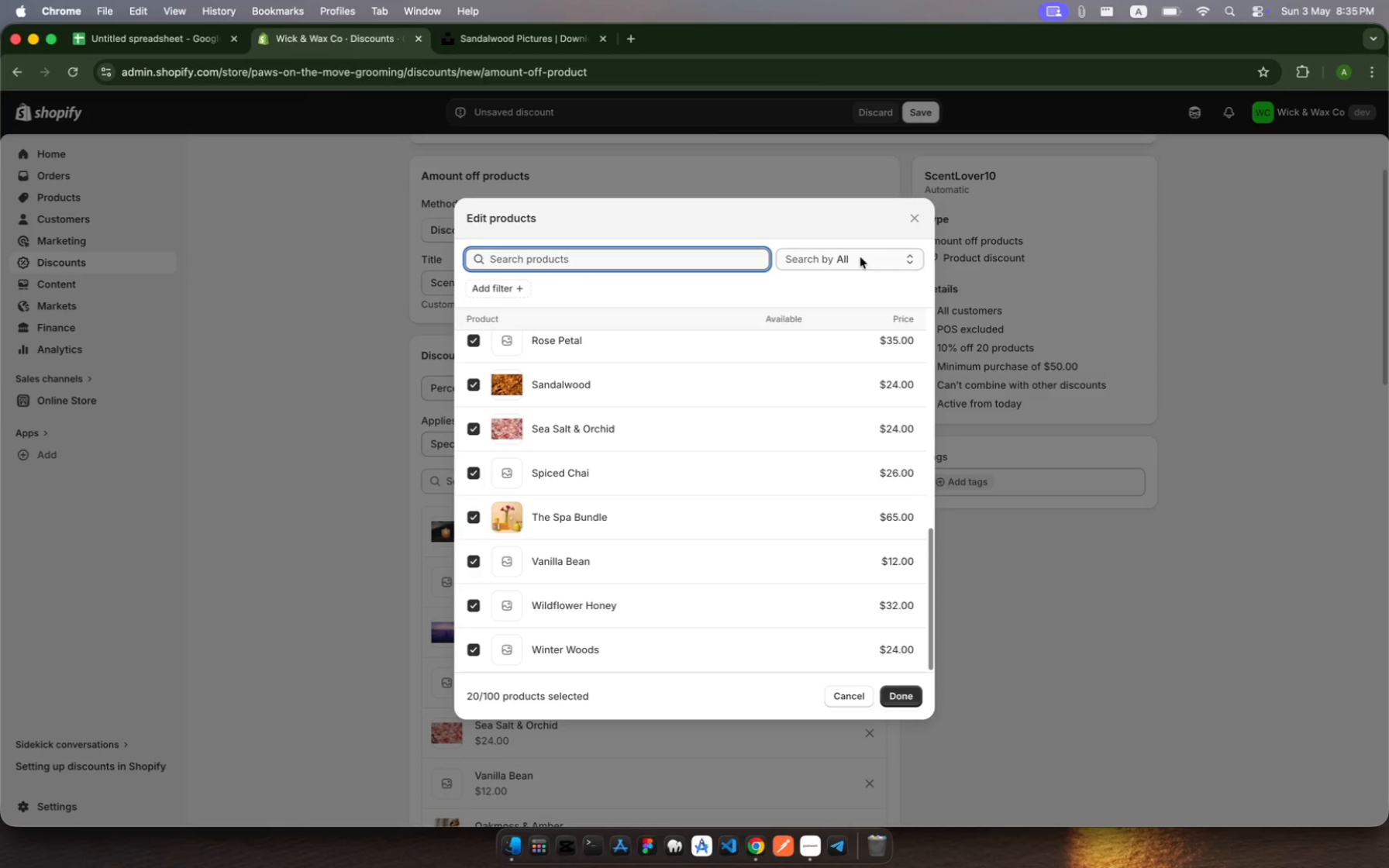 
left_click([914, 219])
 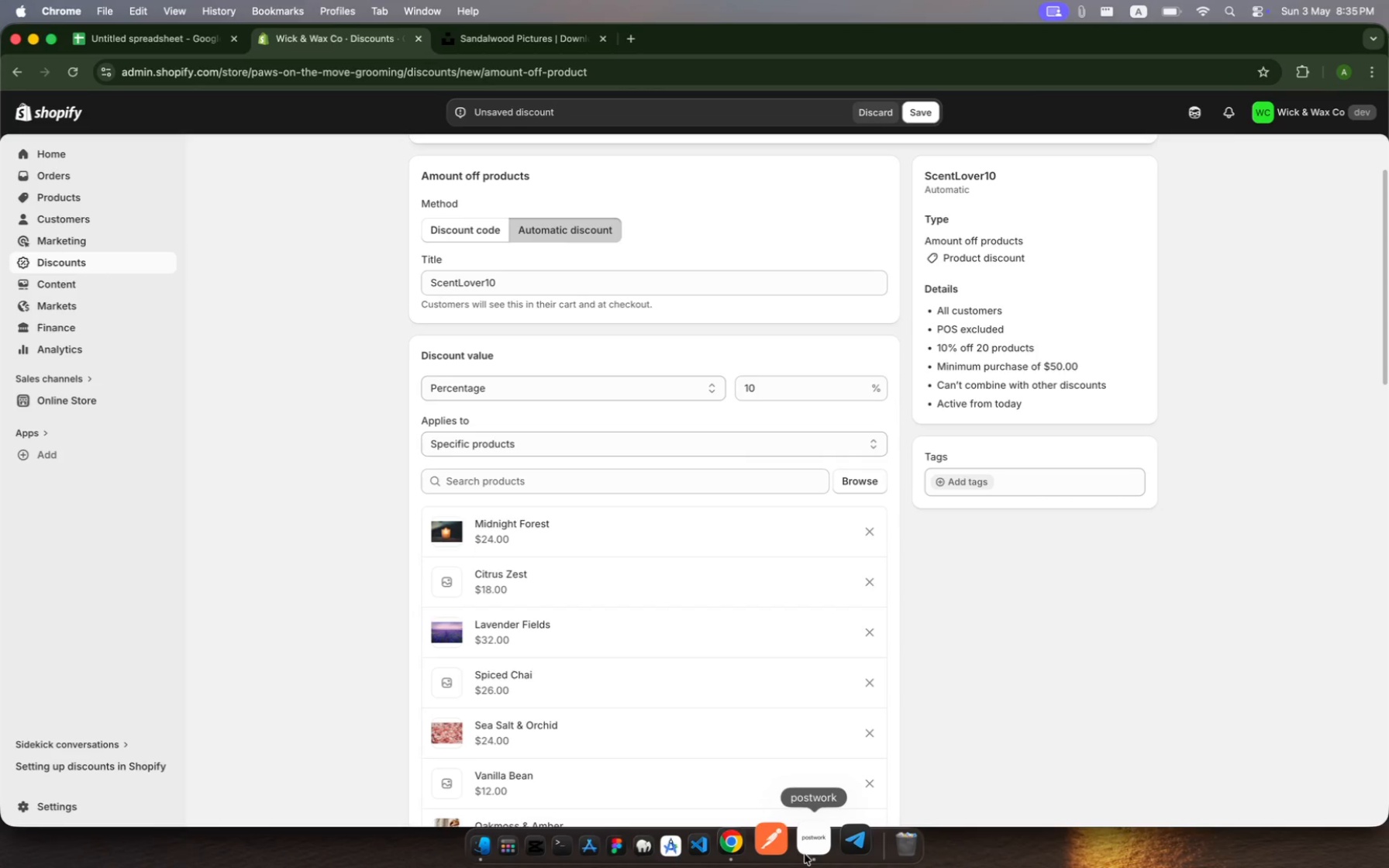 
left_click([808, 852])